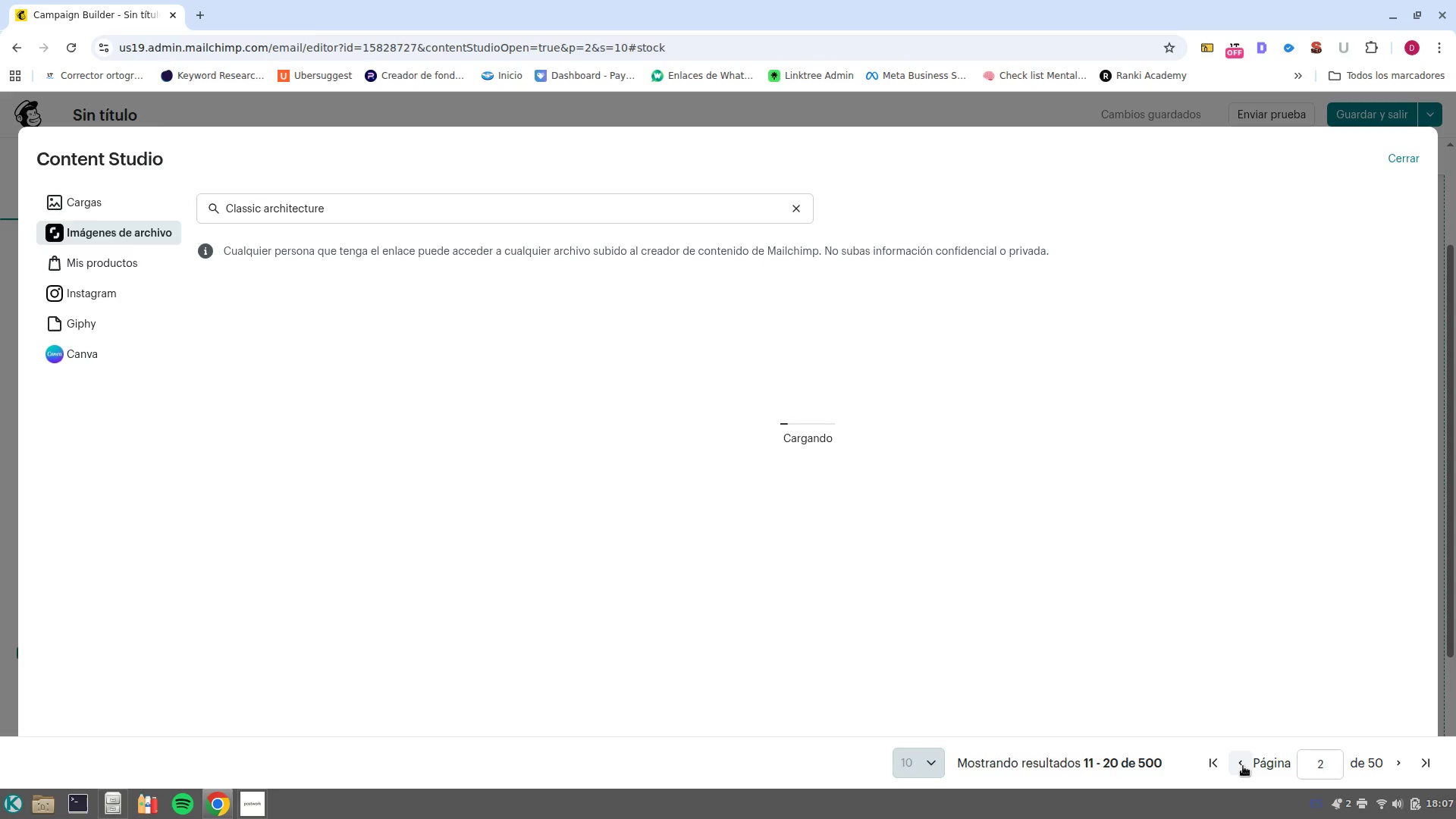 
left_click([300, 714])